 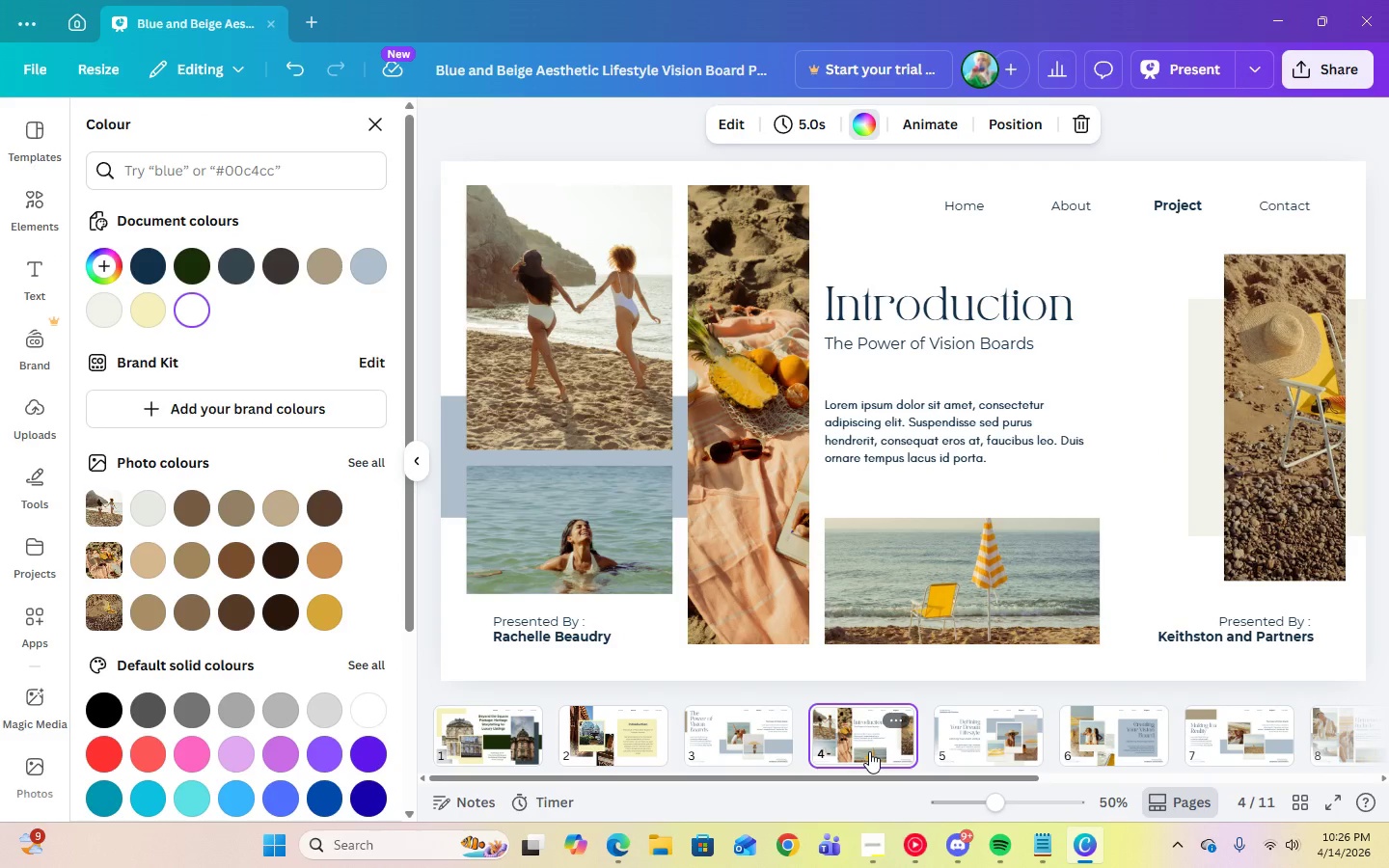 
left_click([670, 456])
 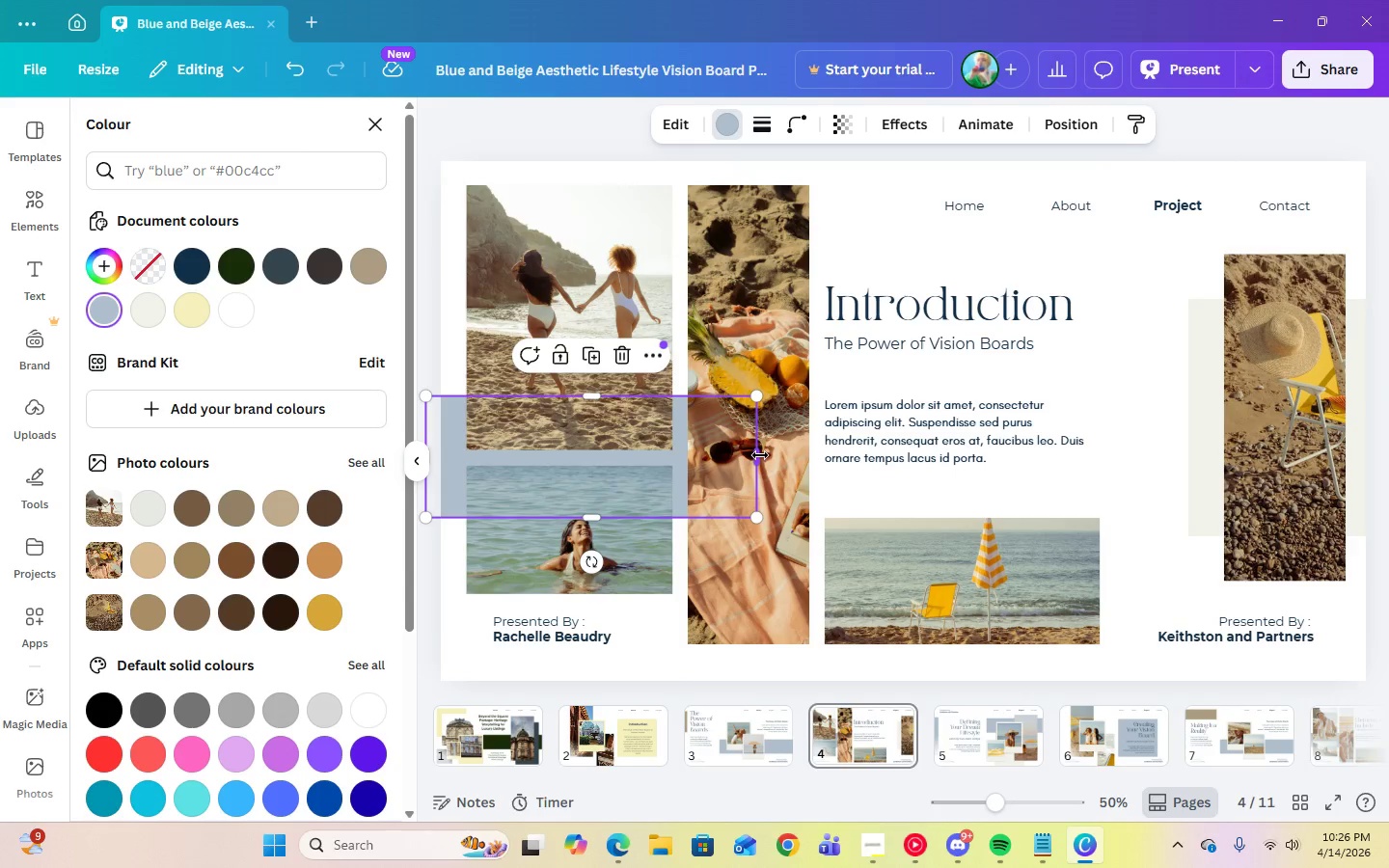 
left_click_drag(start_coordinate=[760, 455], to_coordinate=[1106, 450])
 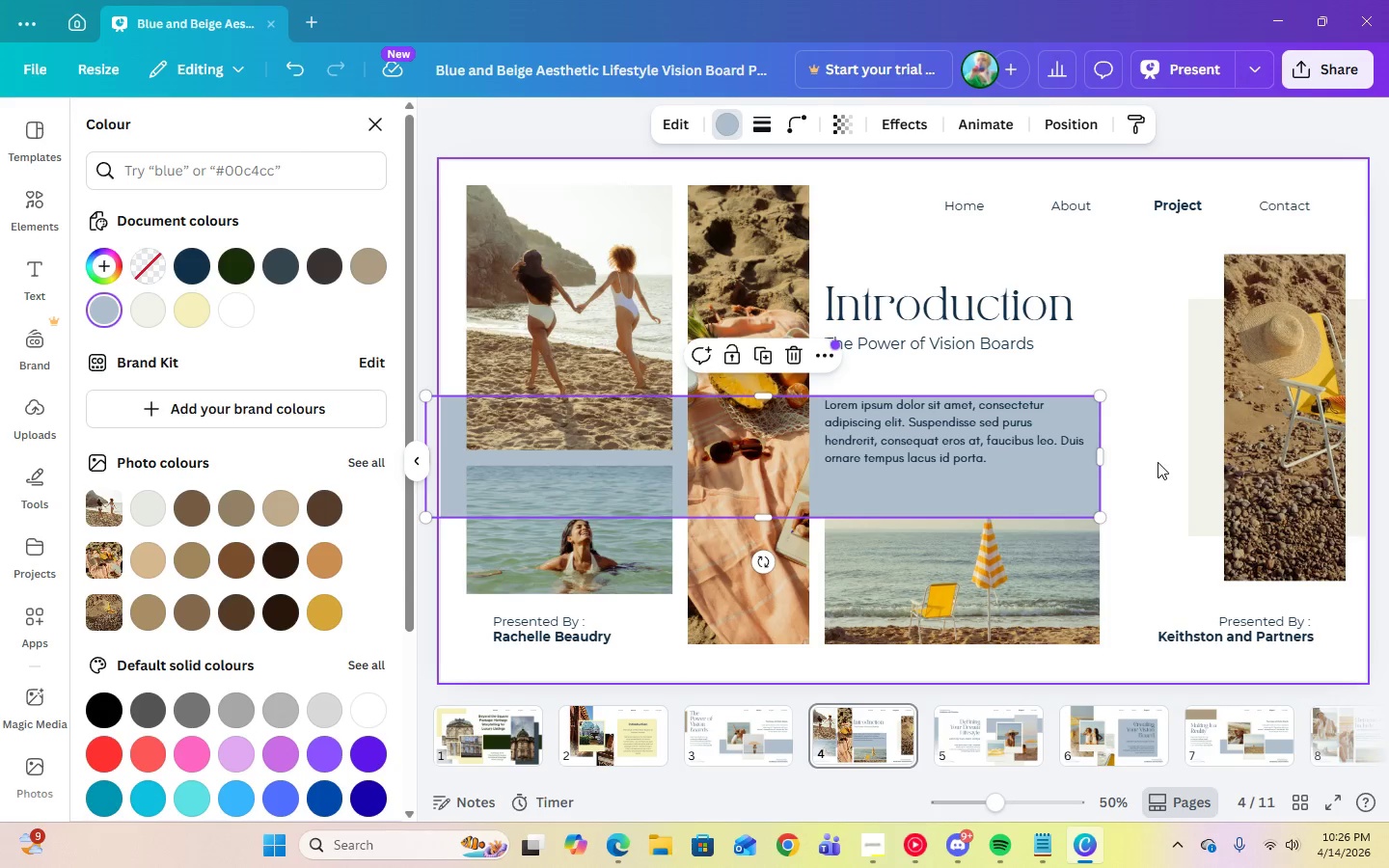 
left_click([1158, 462])
 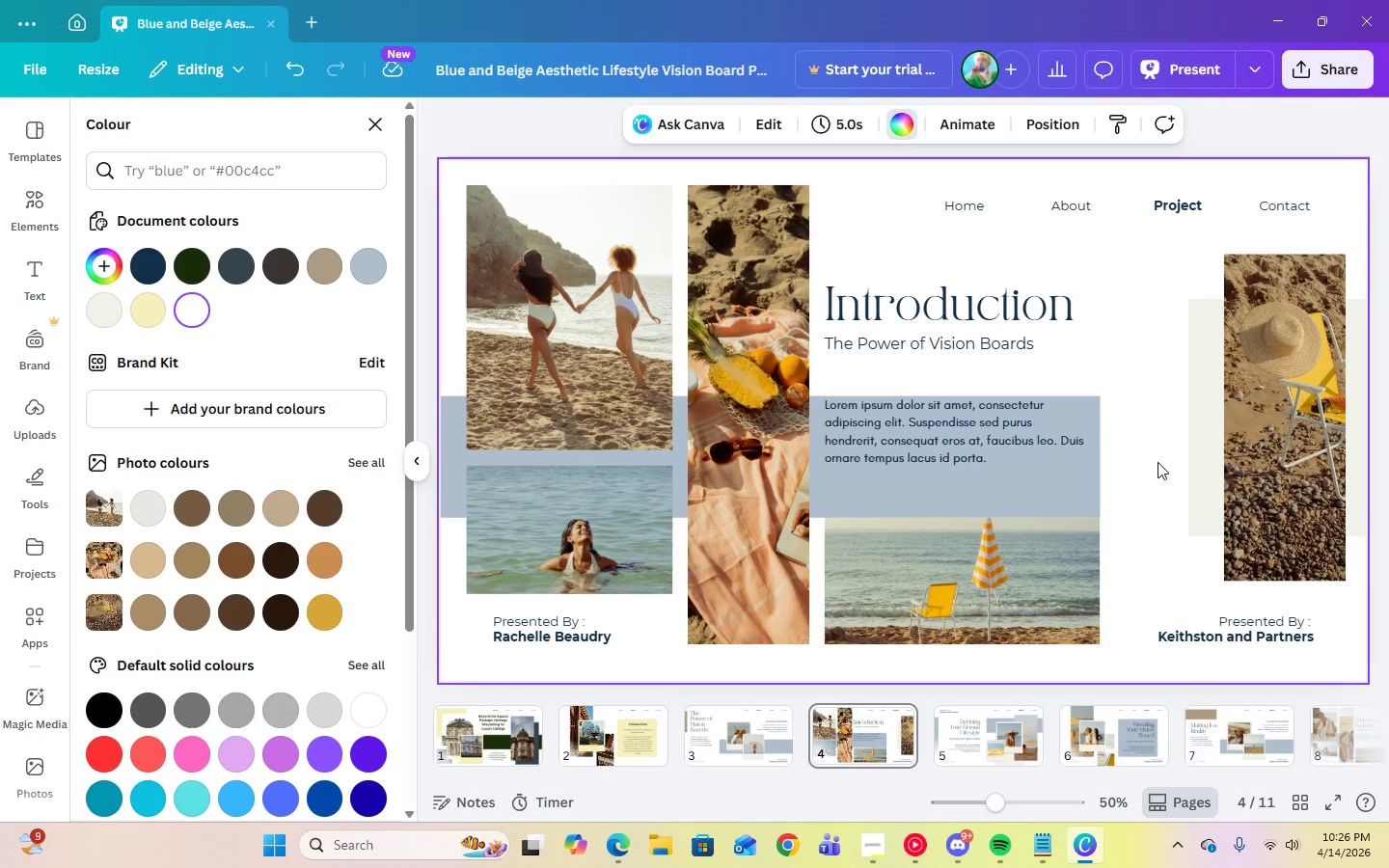 
left_click([1128, 461])
 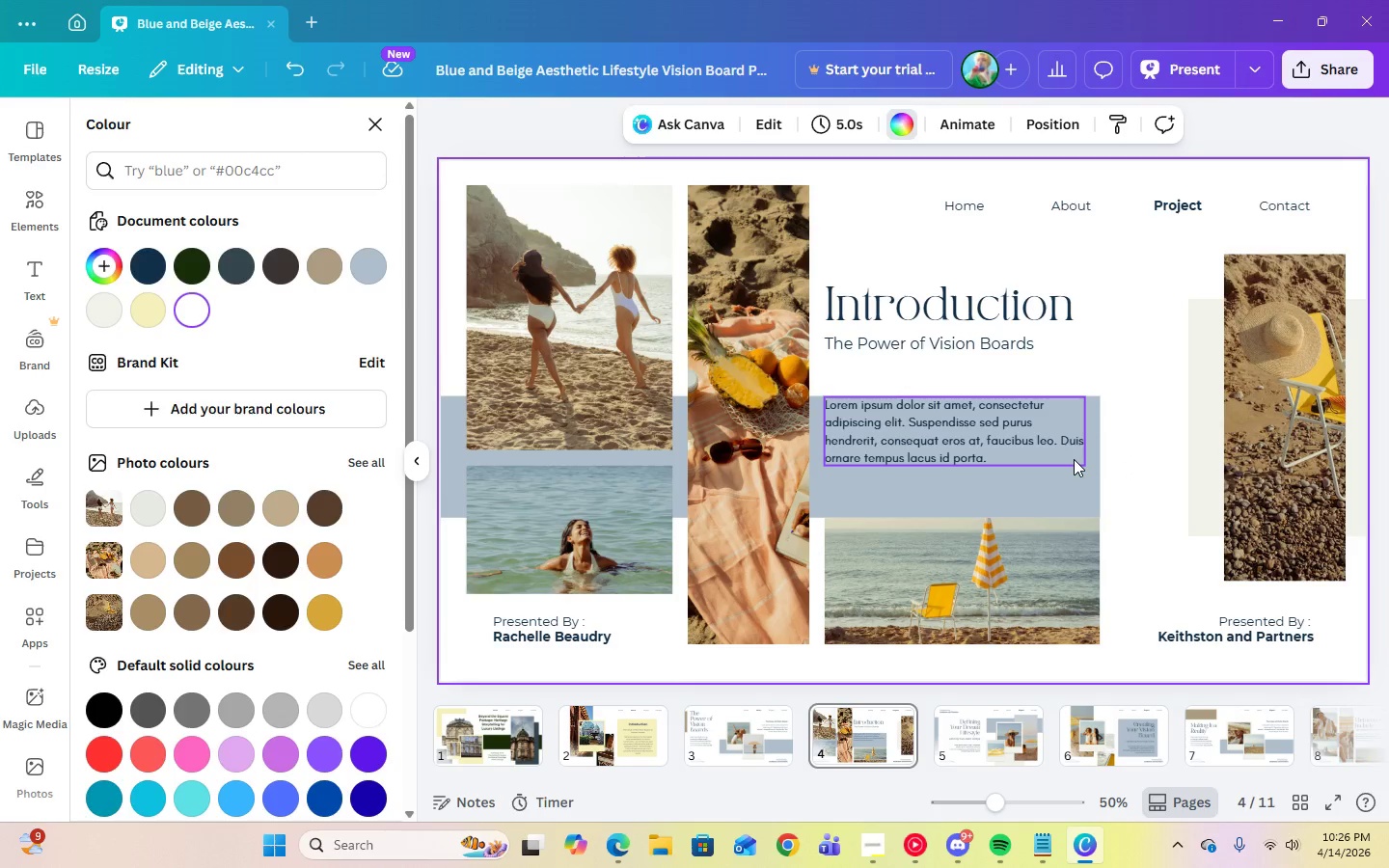 
double_click([1074, 459])
 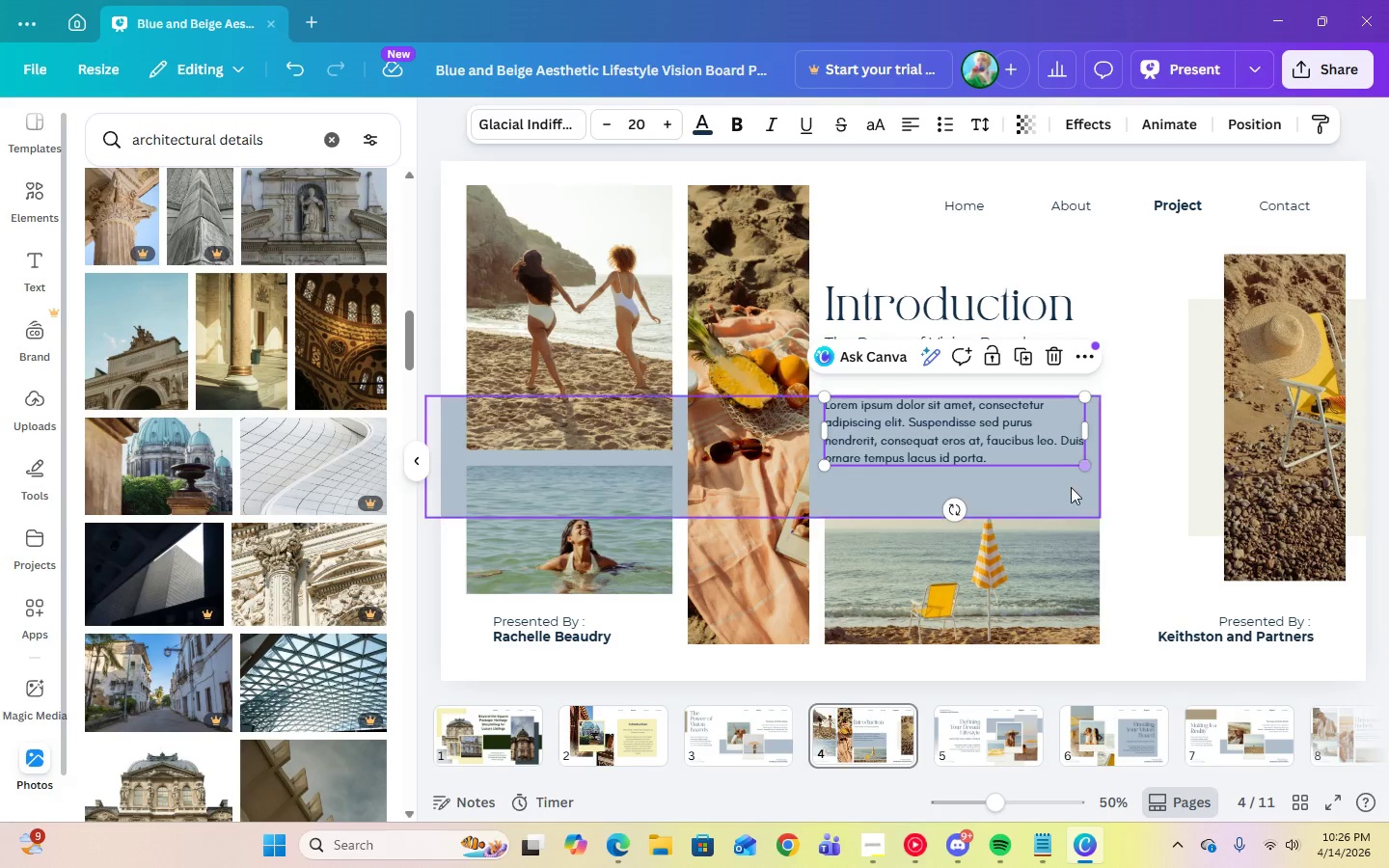 
left_click([1071, 487])
 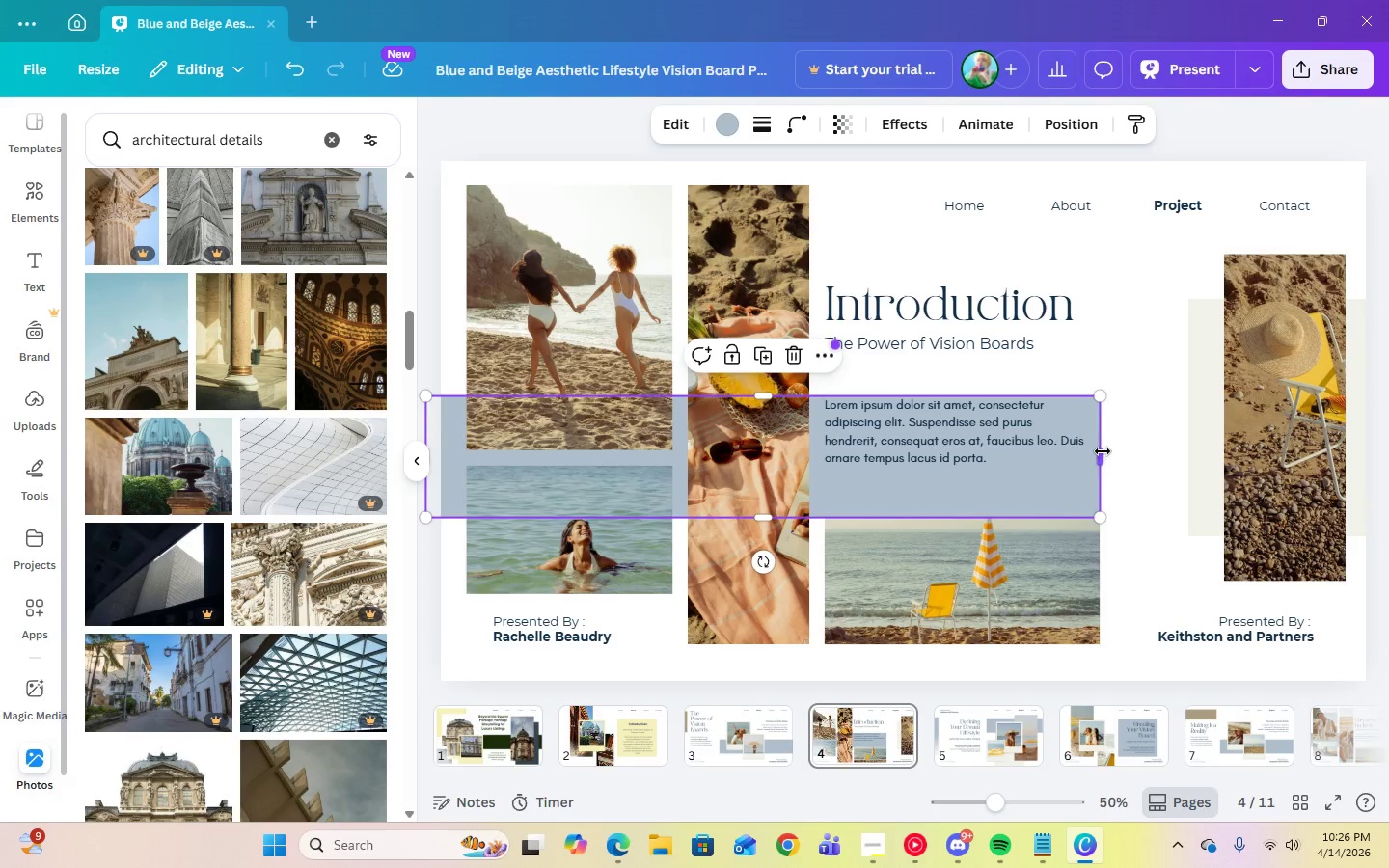 
left_click_drag(start_coordinate=[1105, 457], to_coordinate=[1194, 456])
 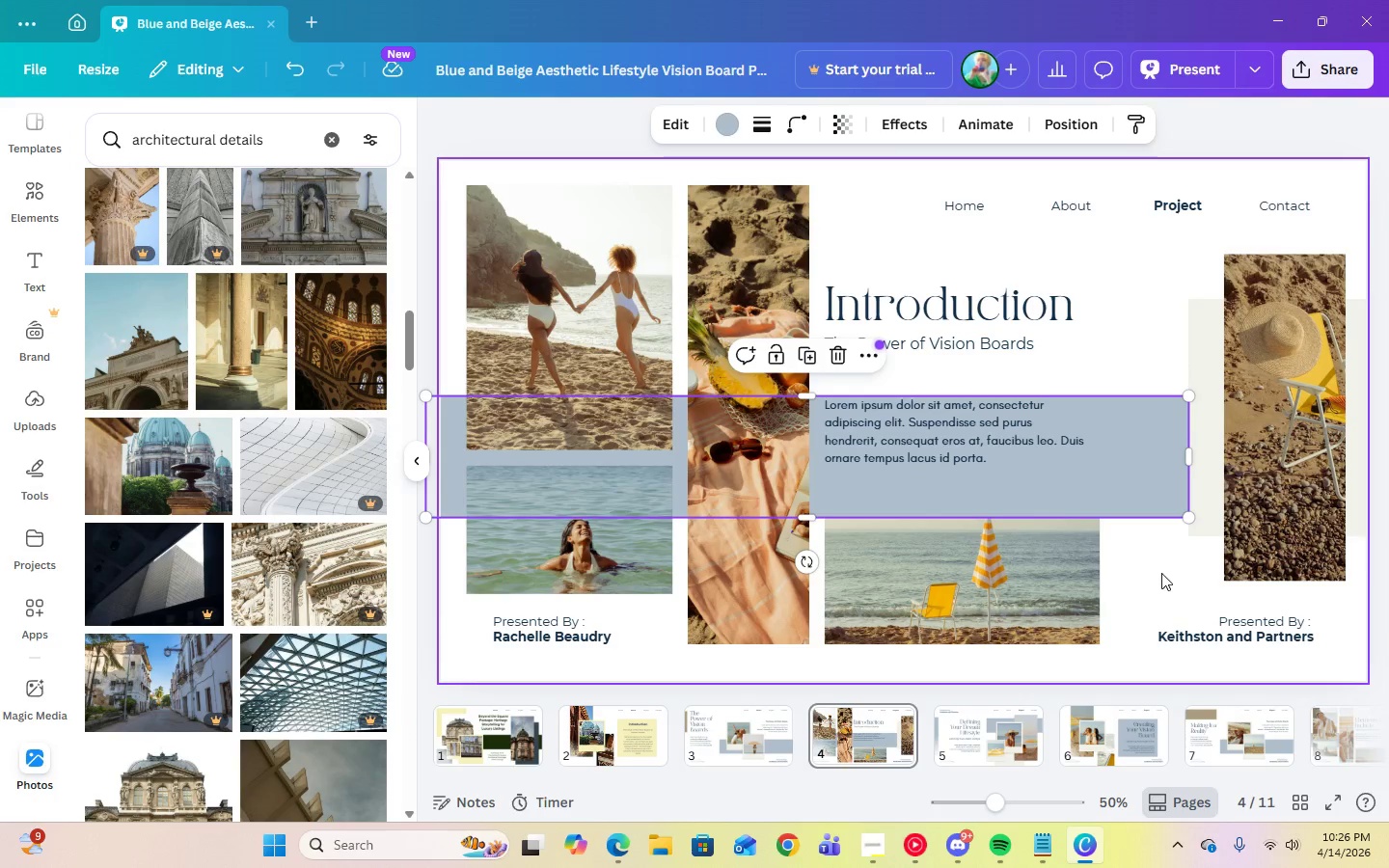 
left_click([1160, 575])
 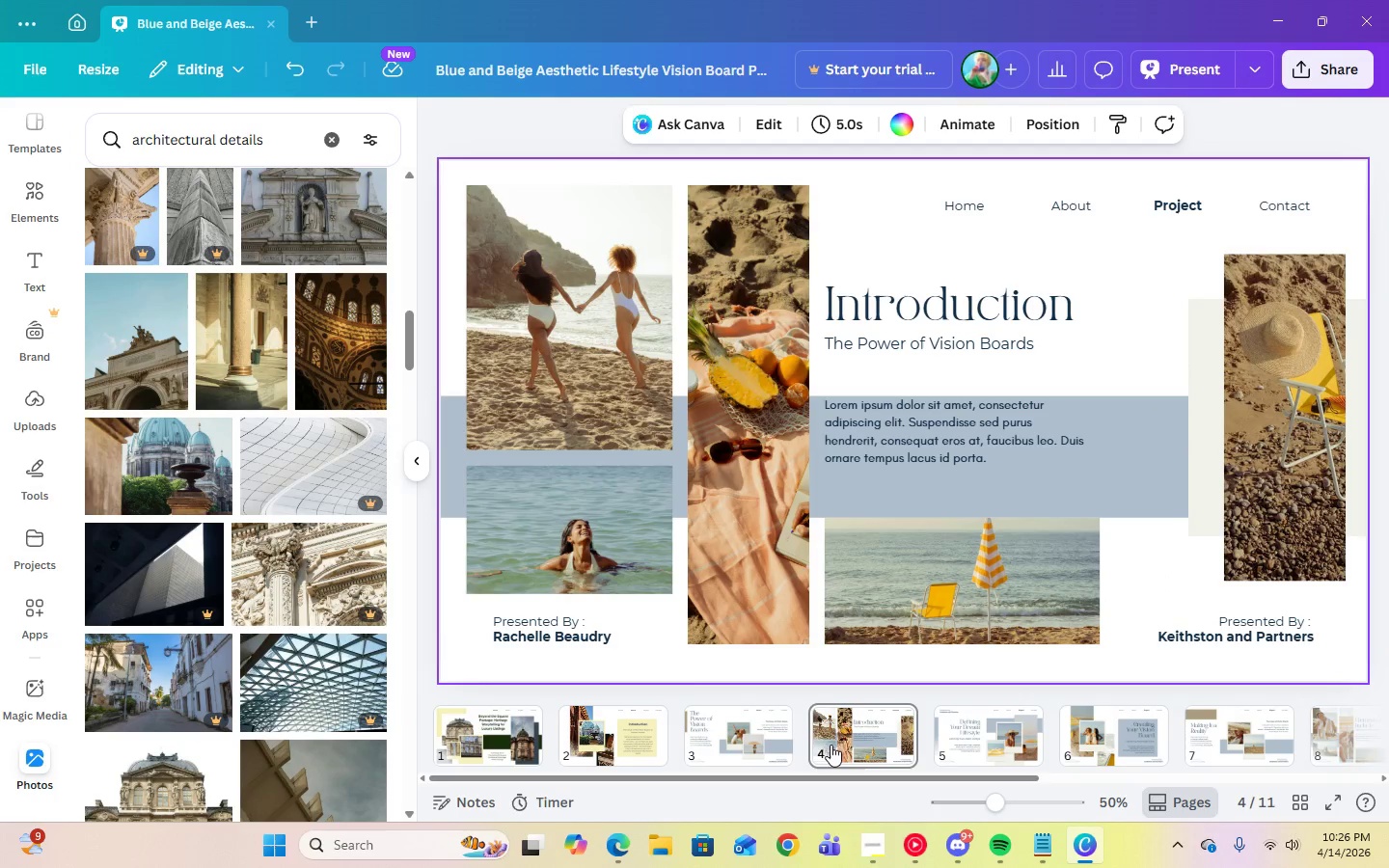 
left_click_drag(start_coordinate=[852, 747], to_coordinate=[703, 744])
 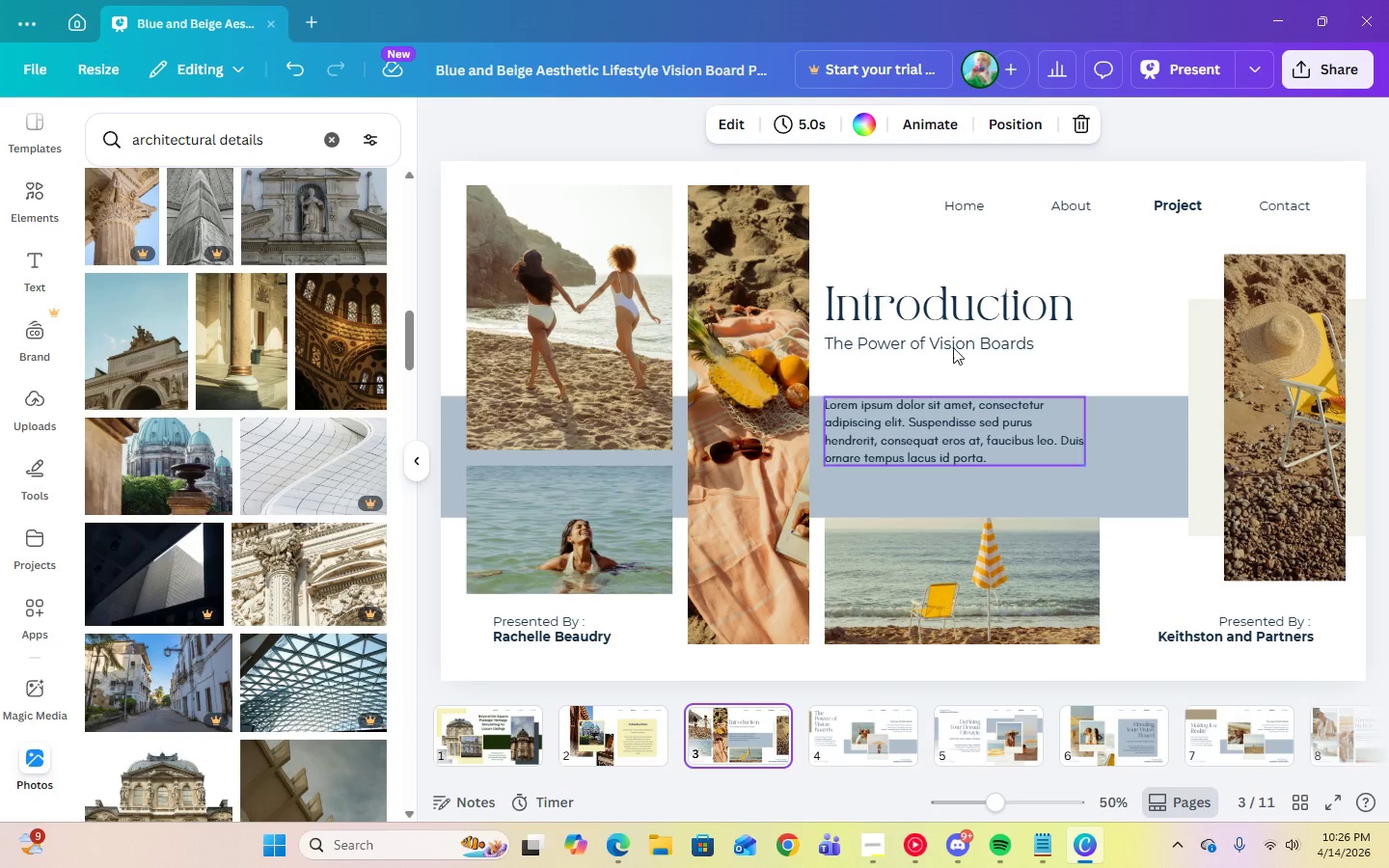 
left_click([980, 303])
 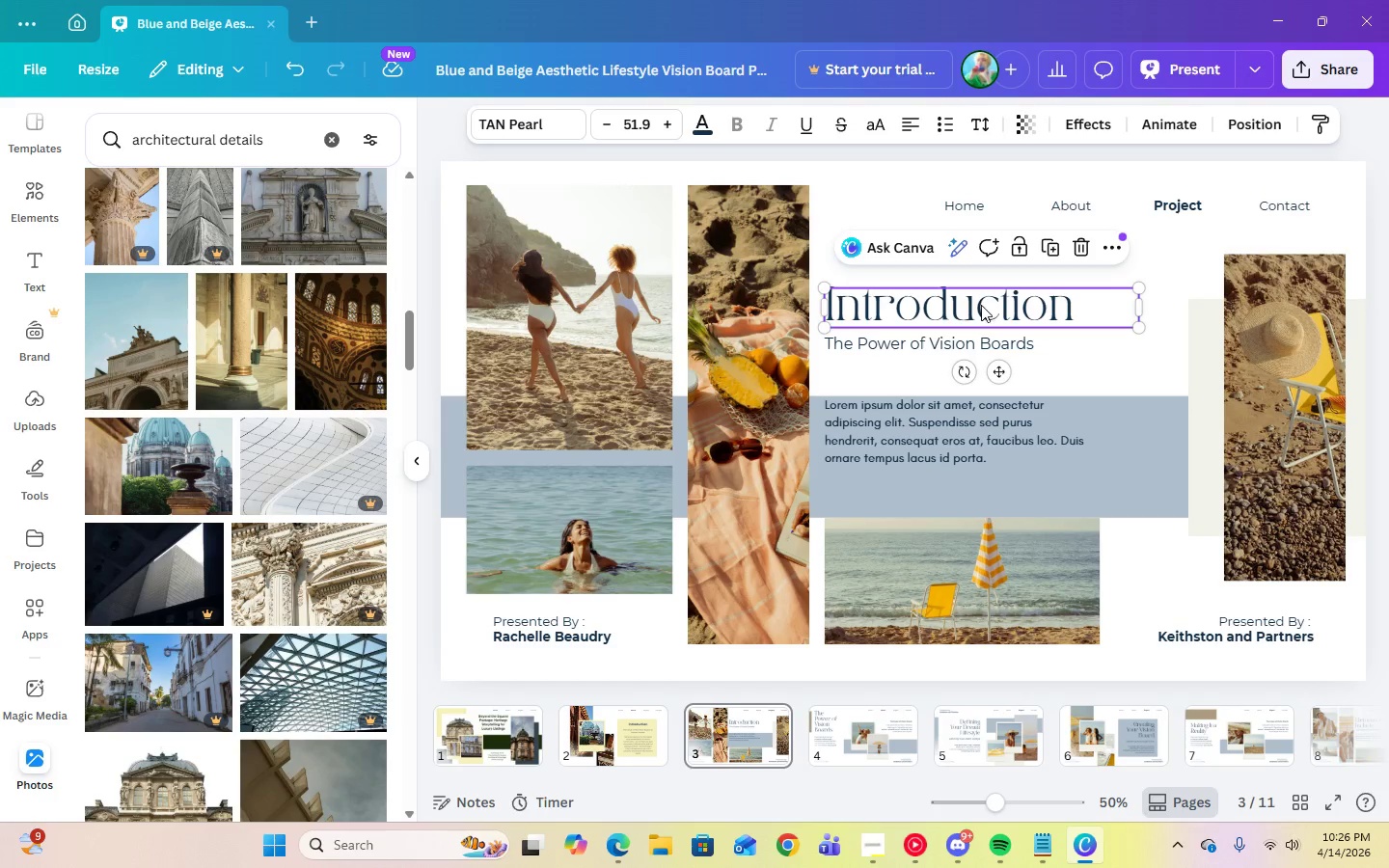 
left_click([864, 853])